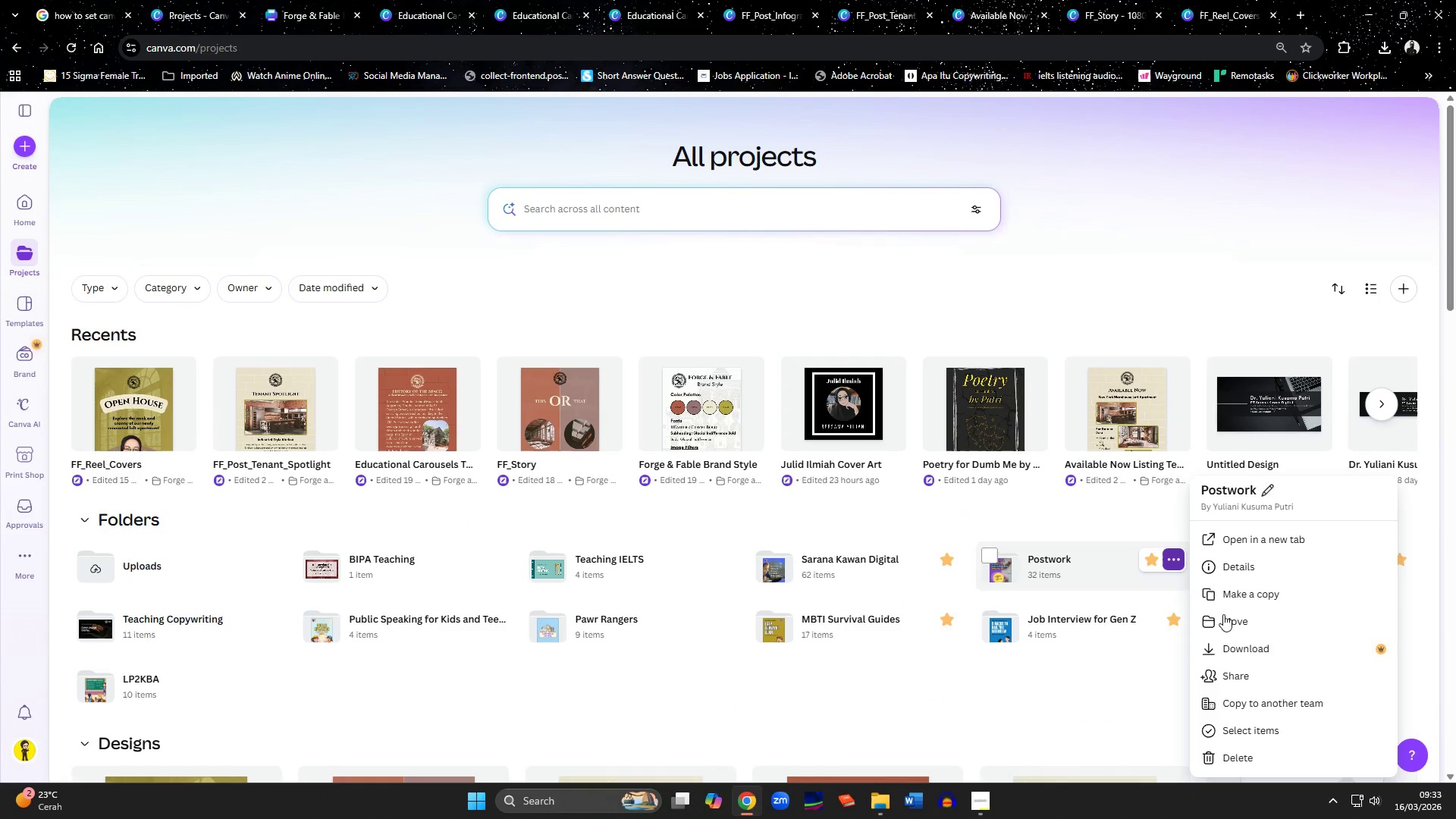 
left_click([1250, 685])
 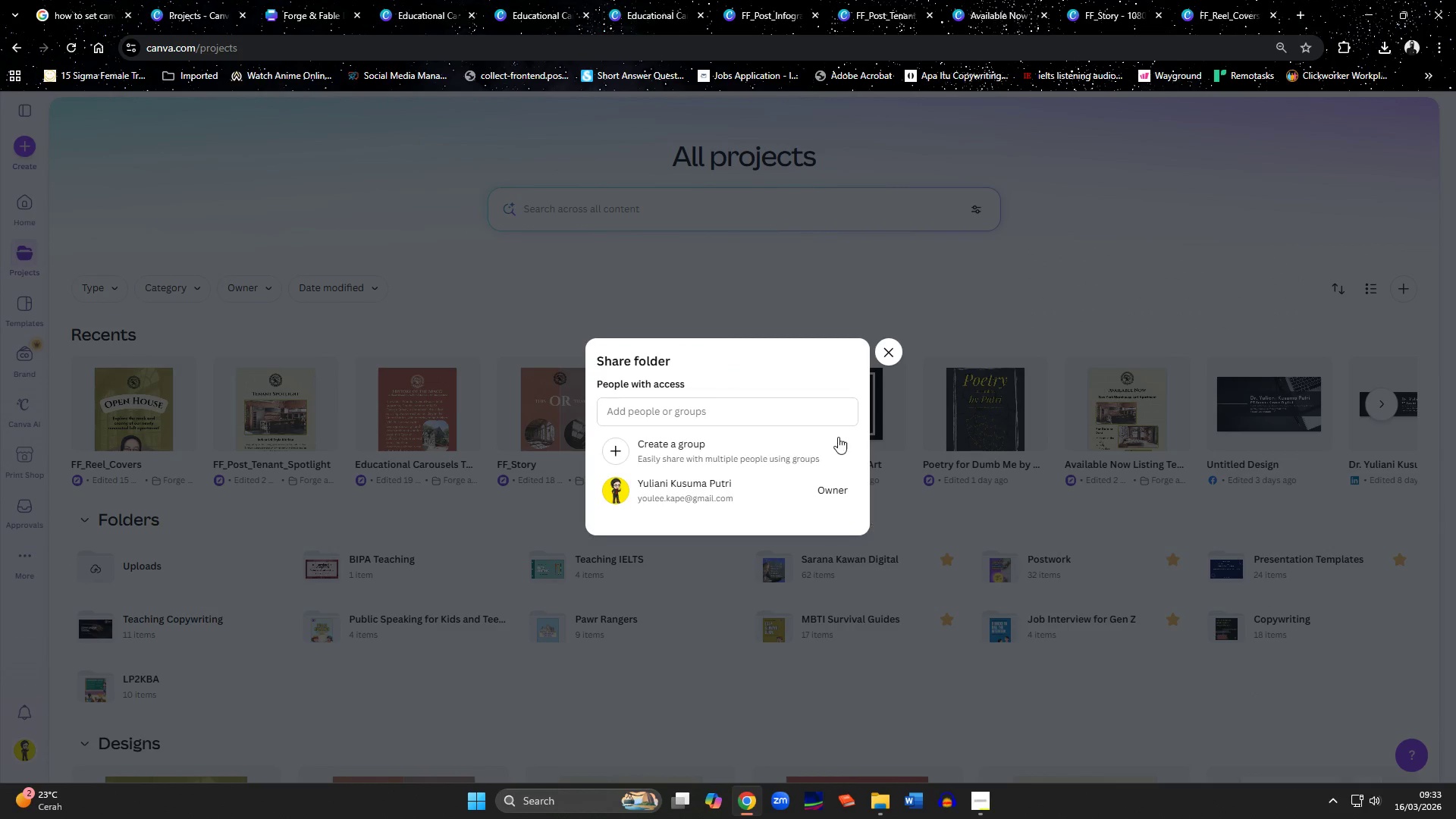 
left_click([896, 343])
 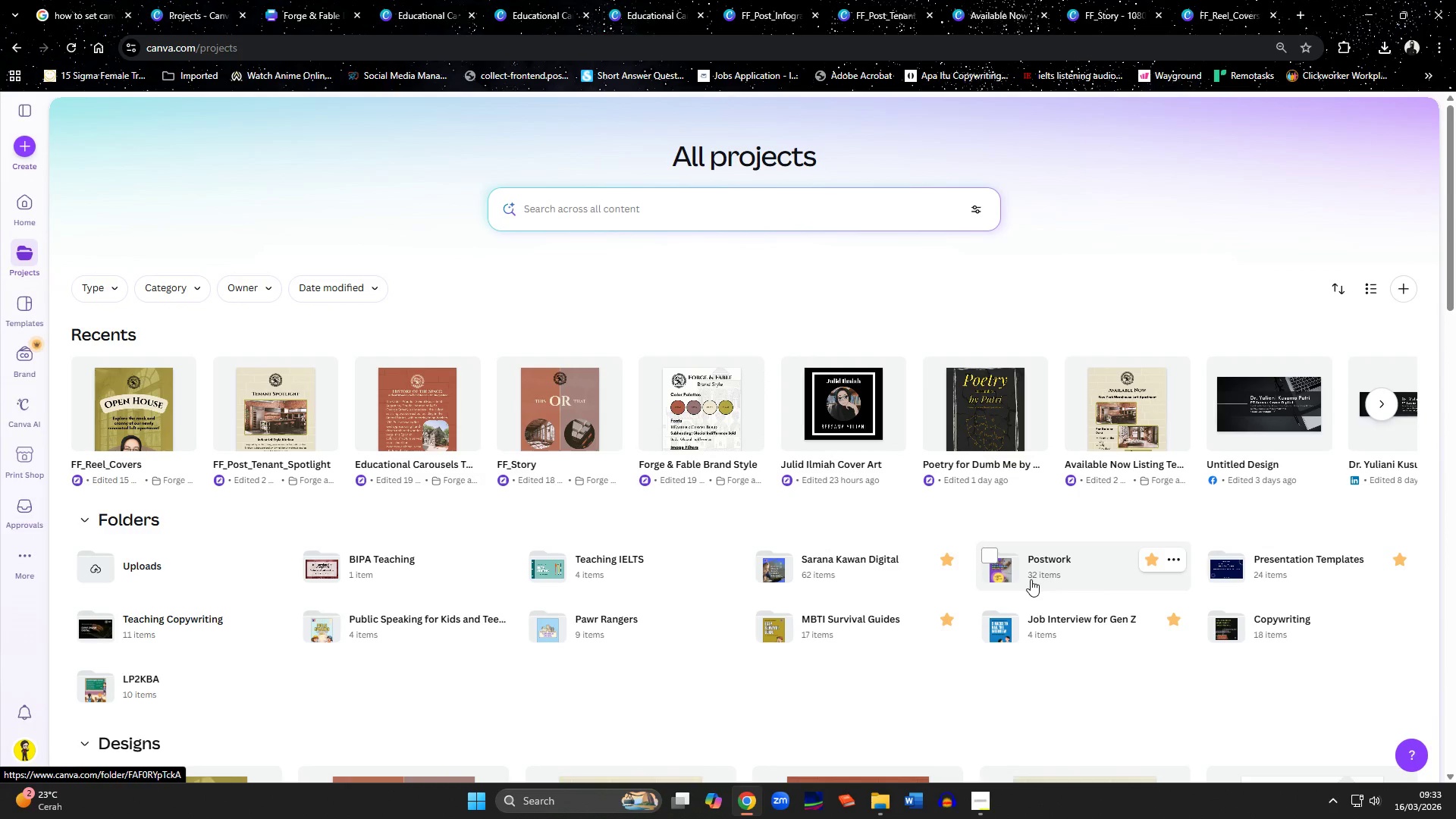 
scroll: coordinate [1031, 579], scroll_direction: down, amount: 1.0
 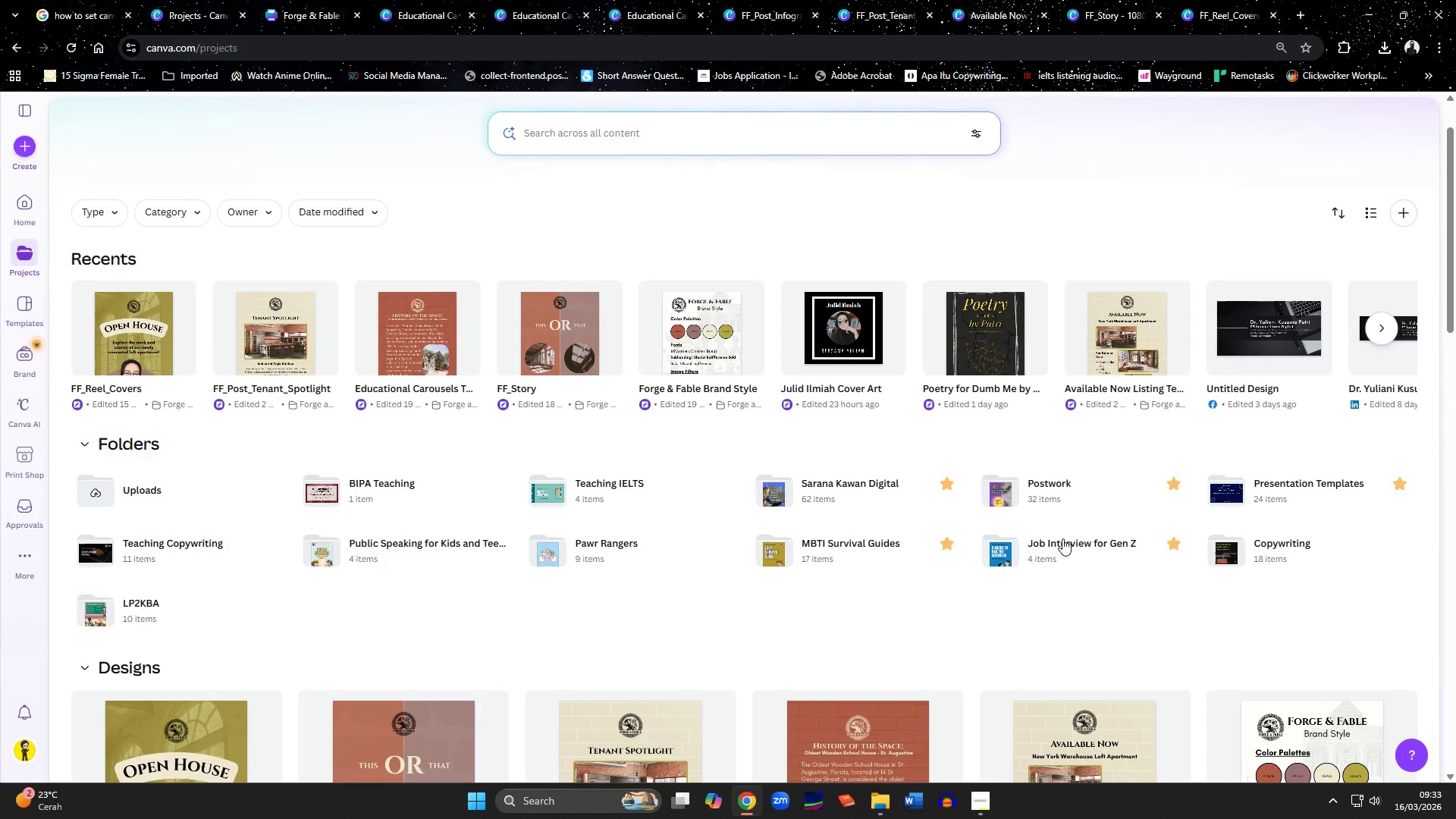 
left_click([1063, 497])
 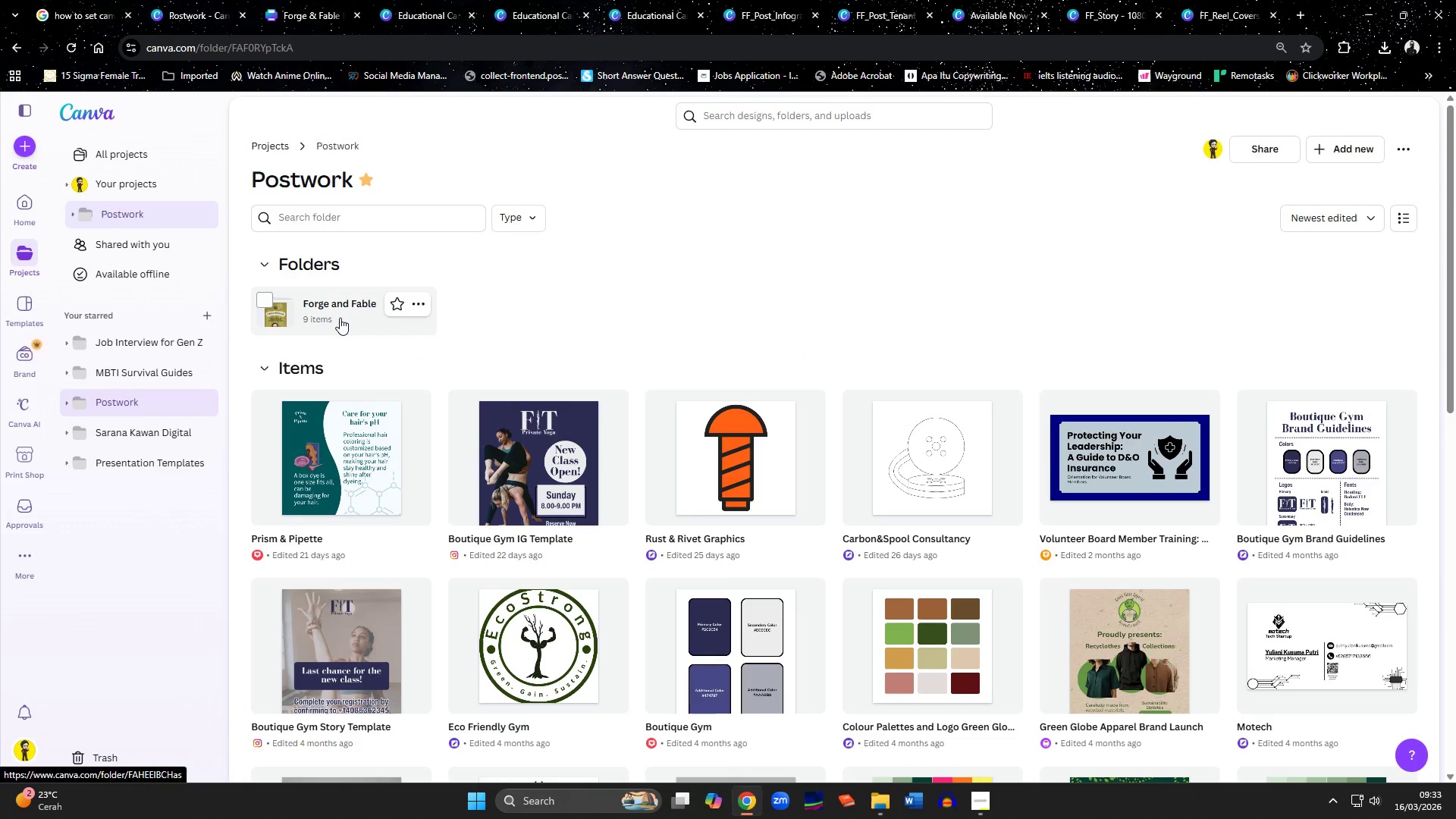 
left_click([340, 318])
 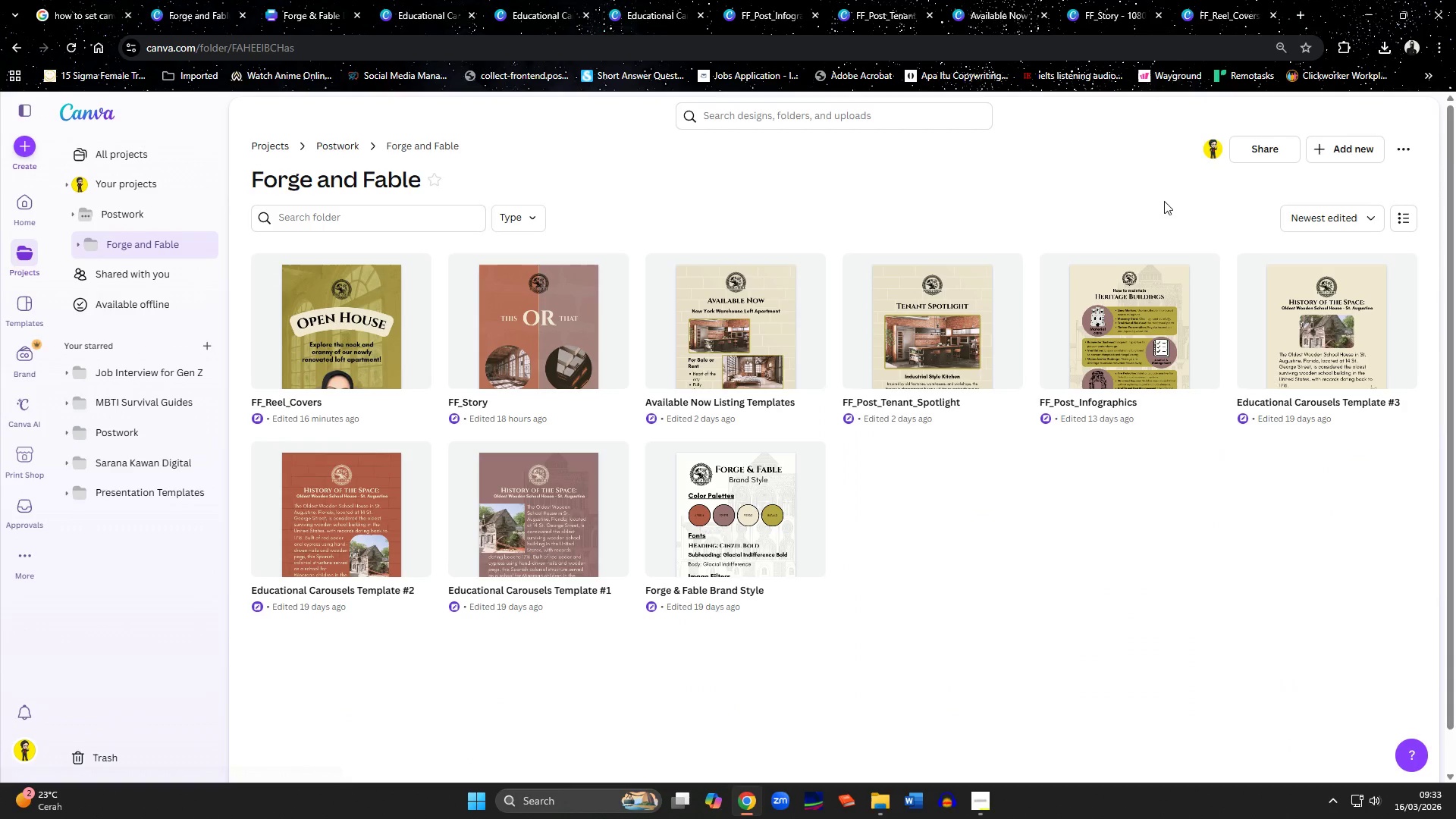 
left_click([1407, 153])
 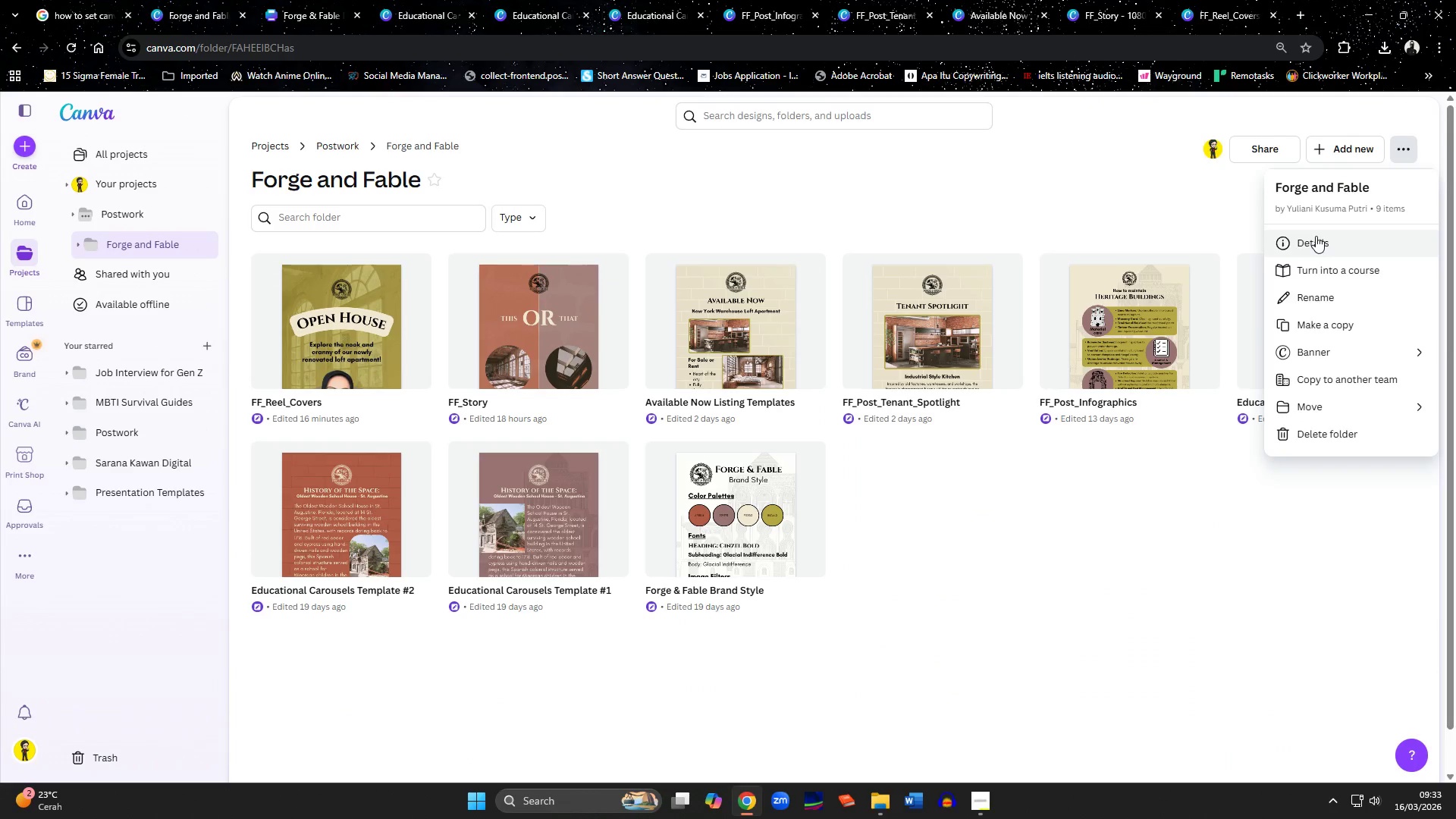 
wait(6.91)
 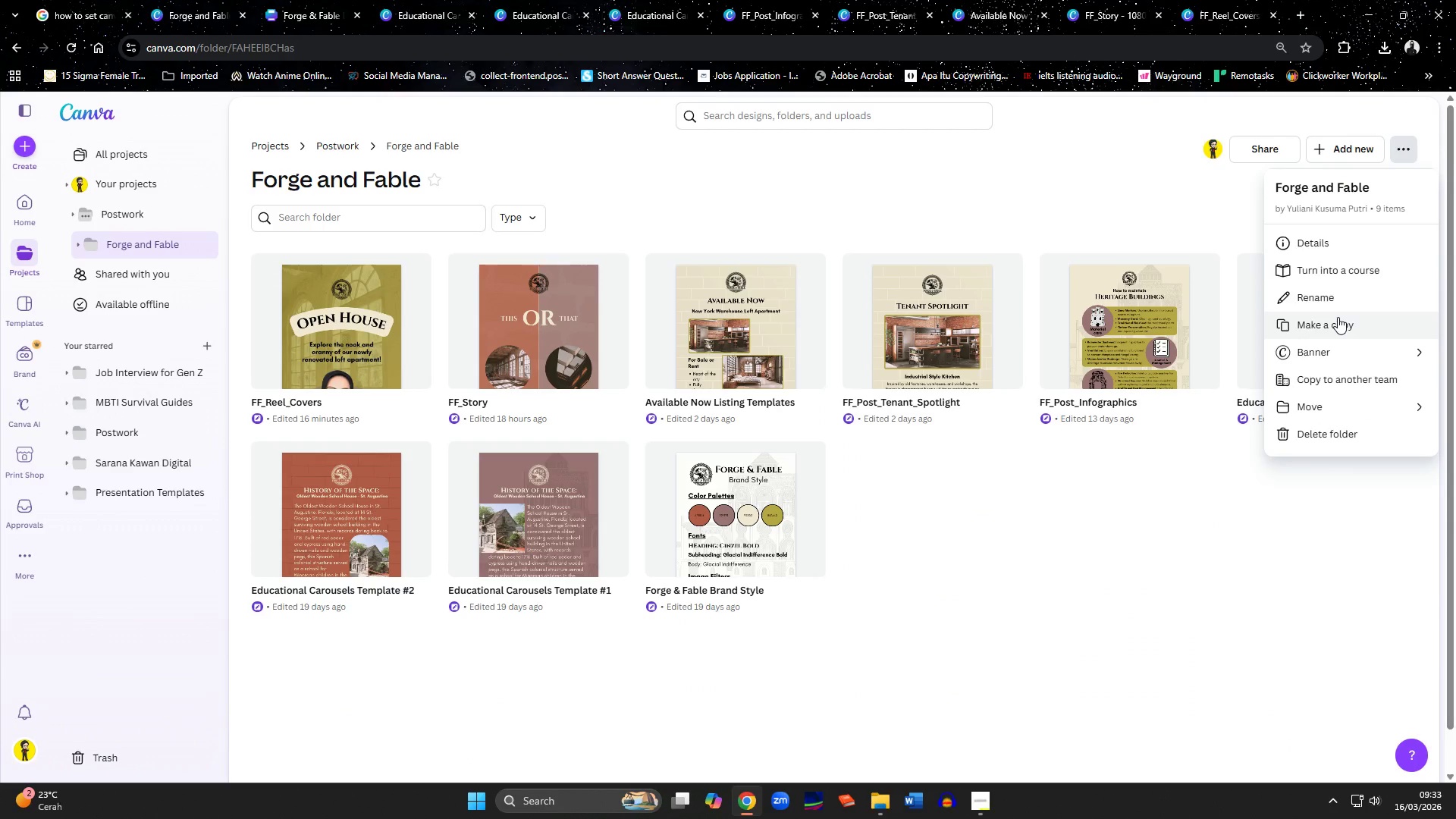 
left_click([1188, 201])
 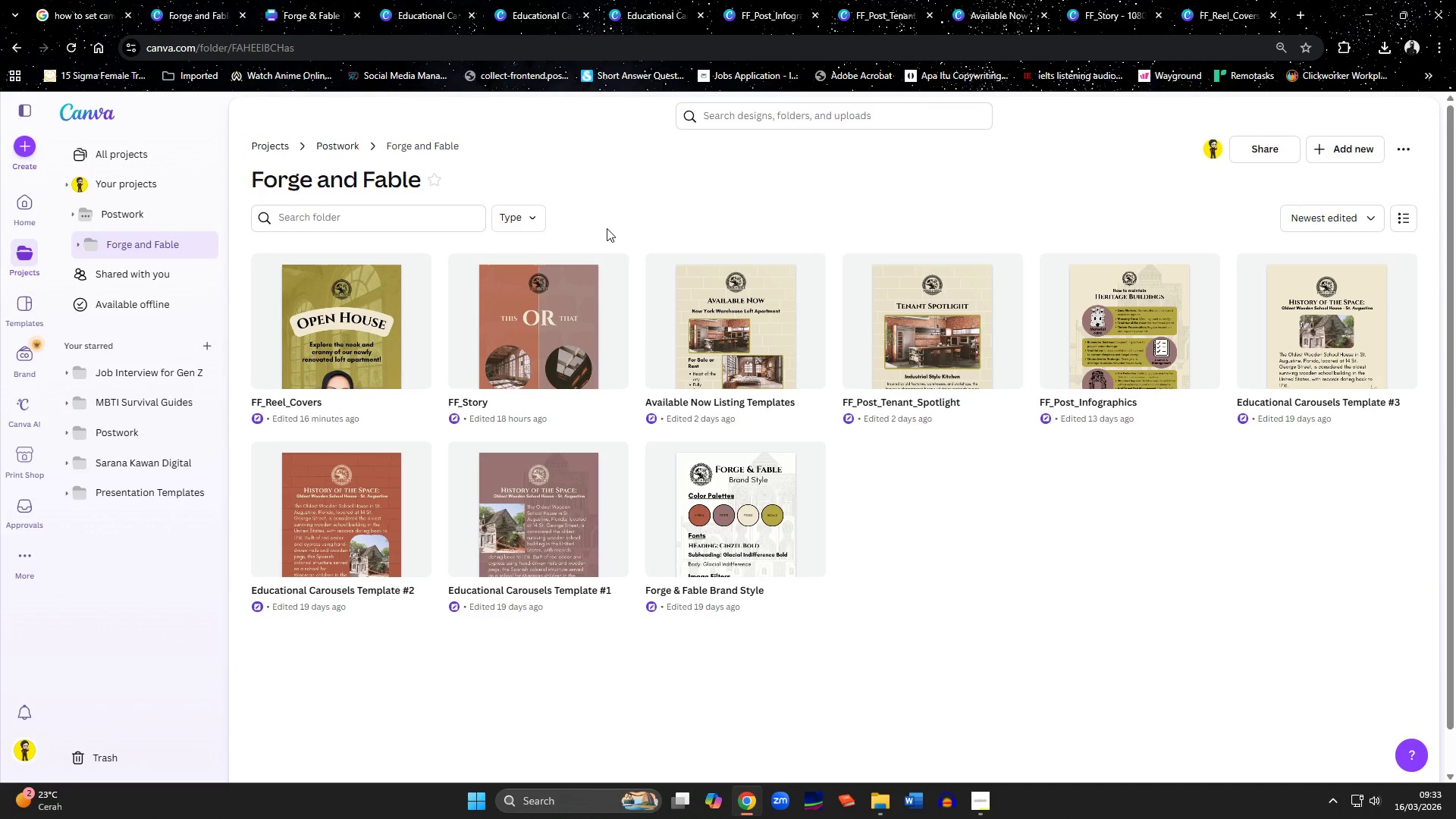 
left_click([513, 221])
 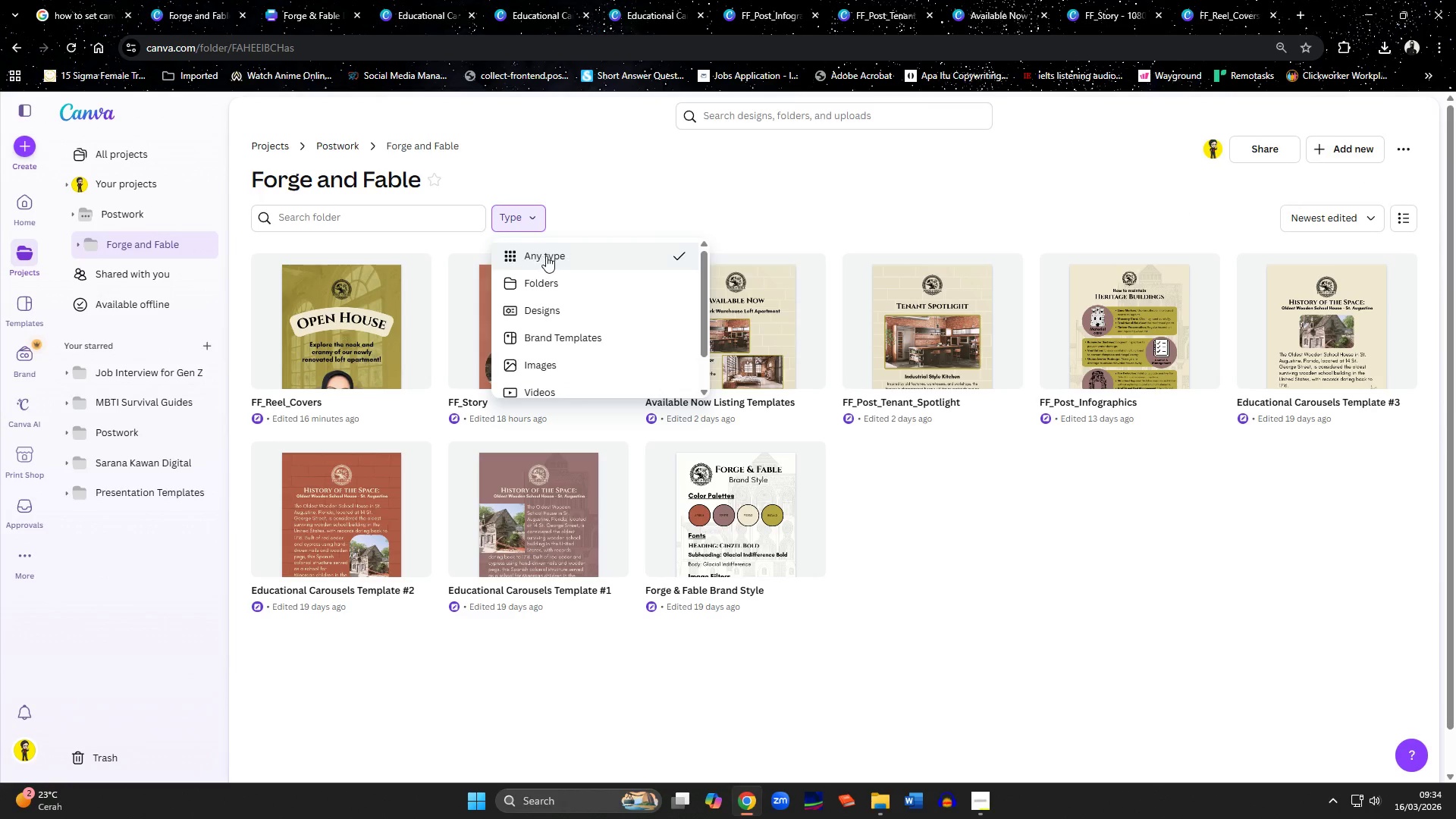 
left_click([519, 207])
 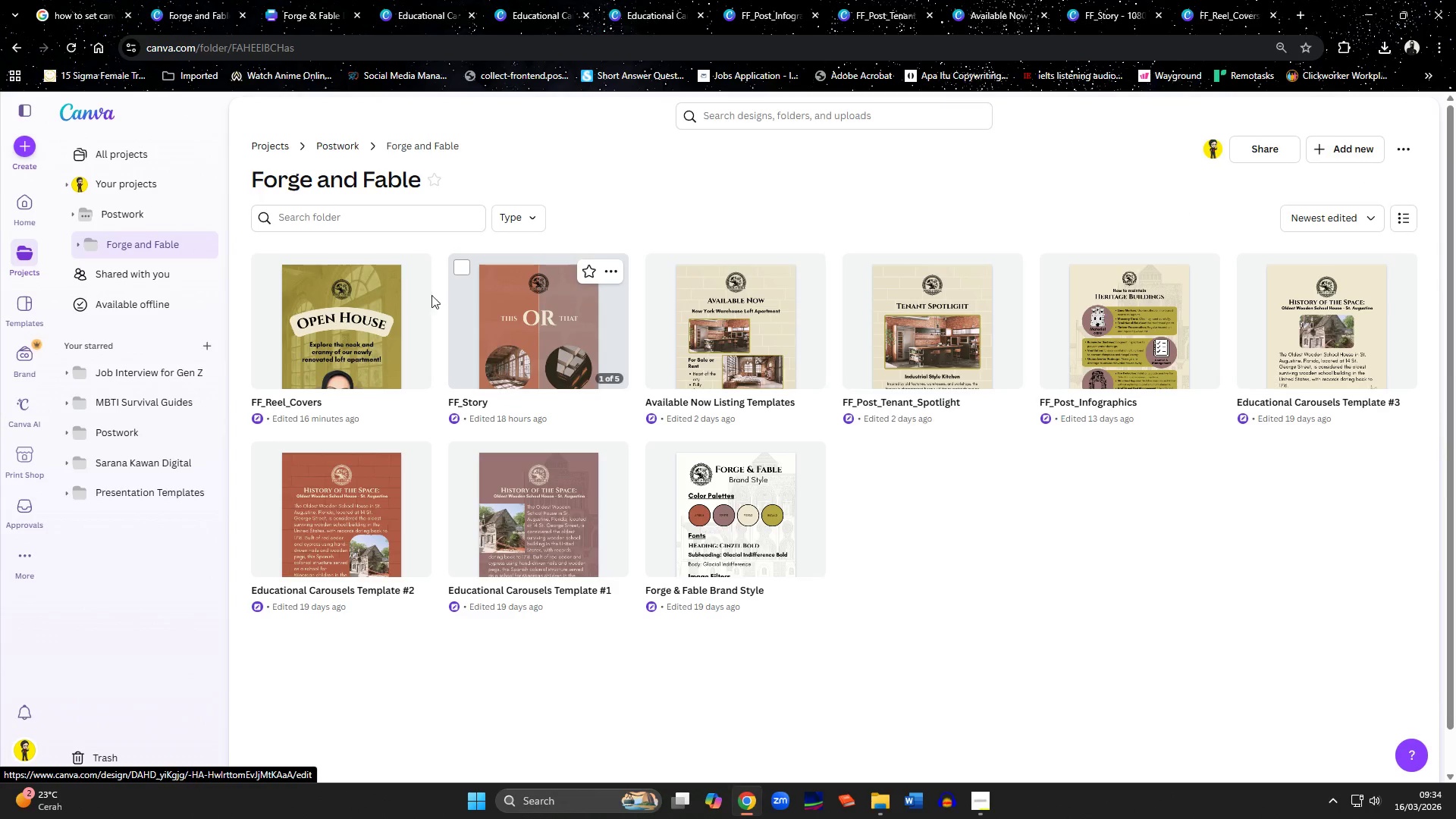 
right_click([396, 183])
 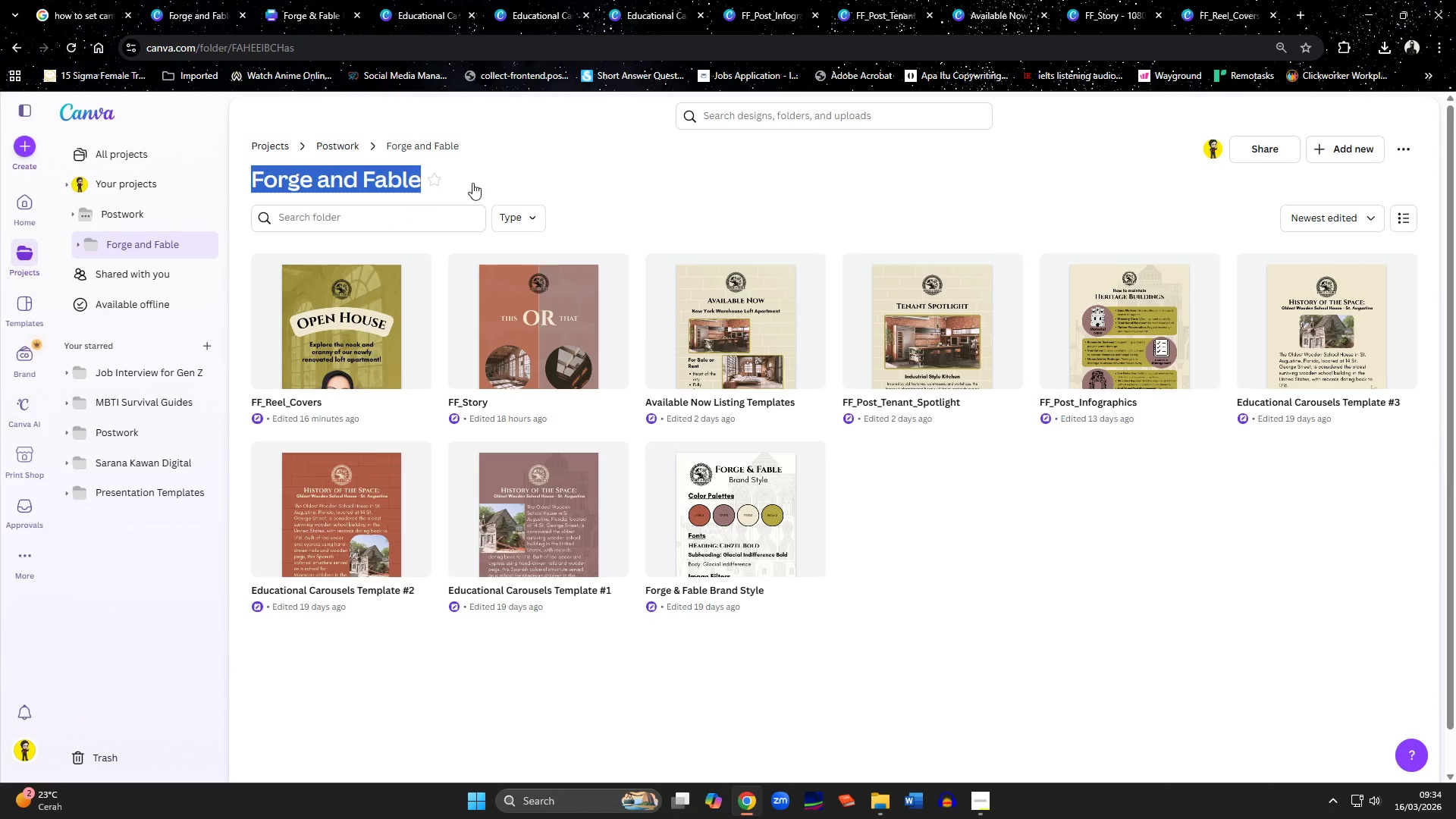 
left_click([496, 183])
 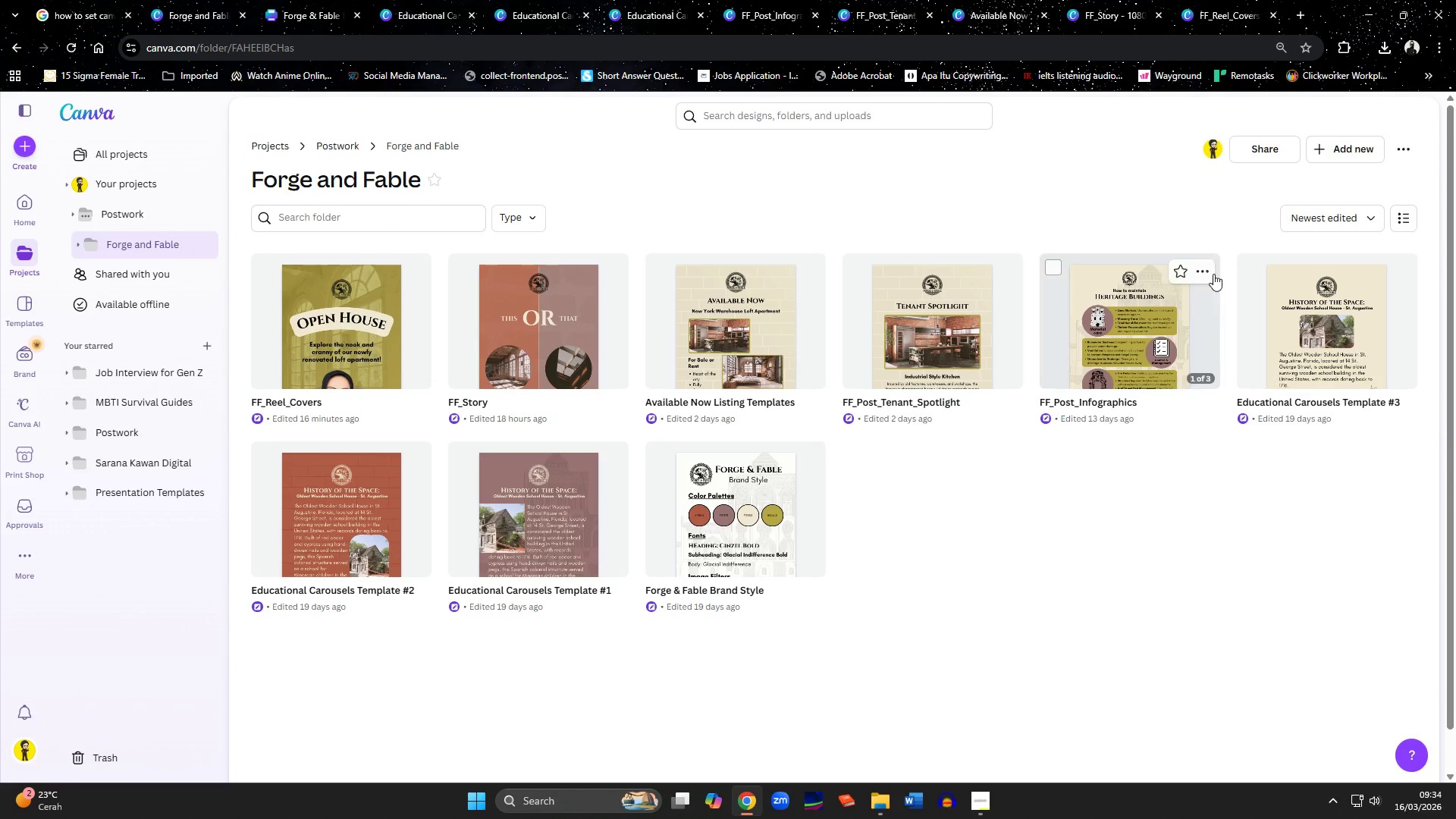 
left_click([1250, 157])
 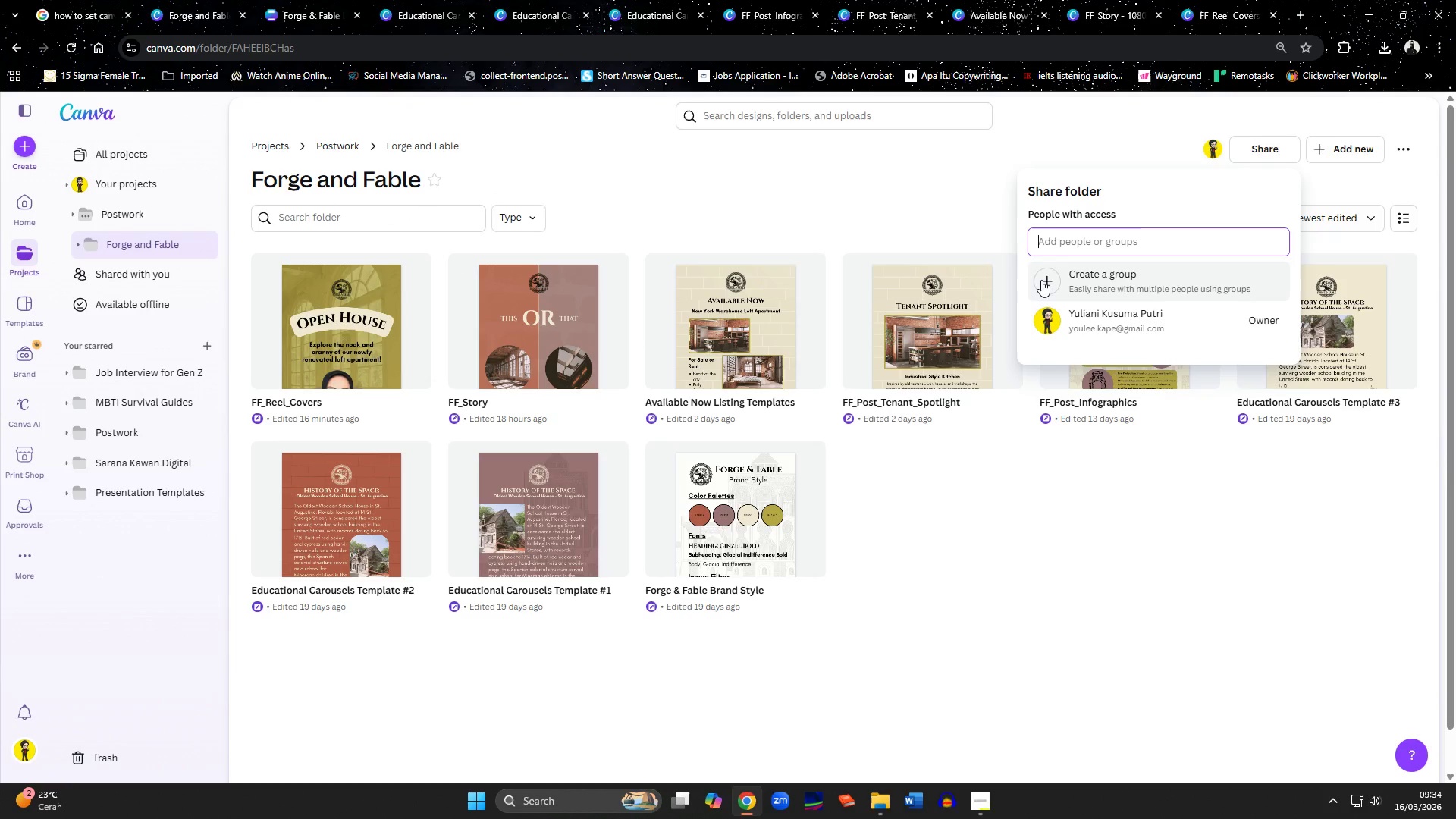 
left_click([1050, 251])
 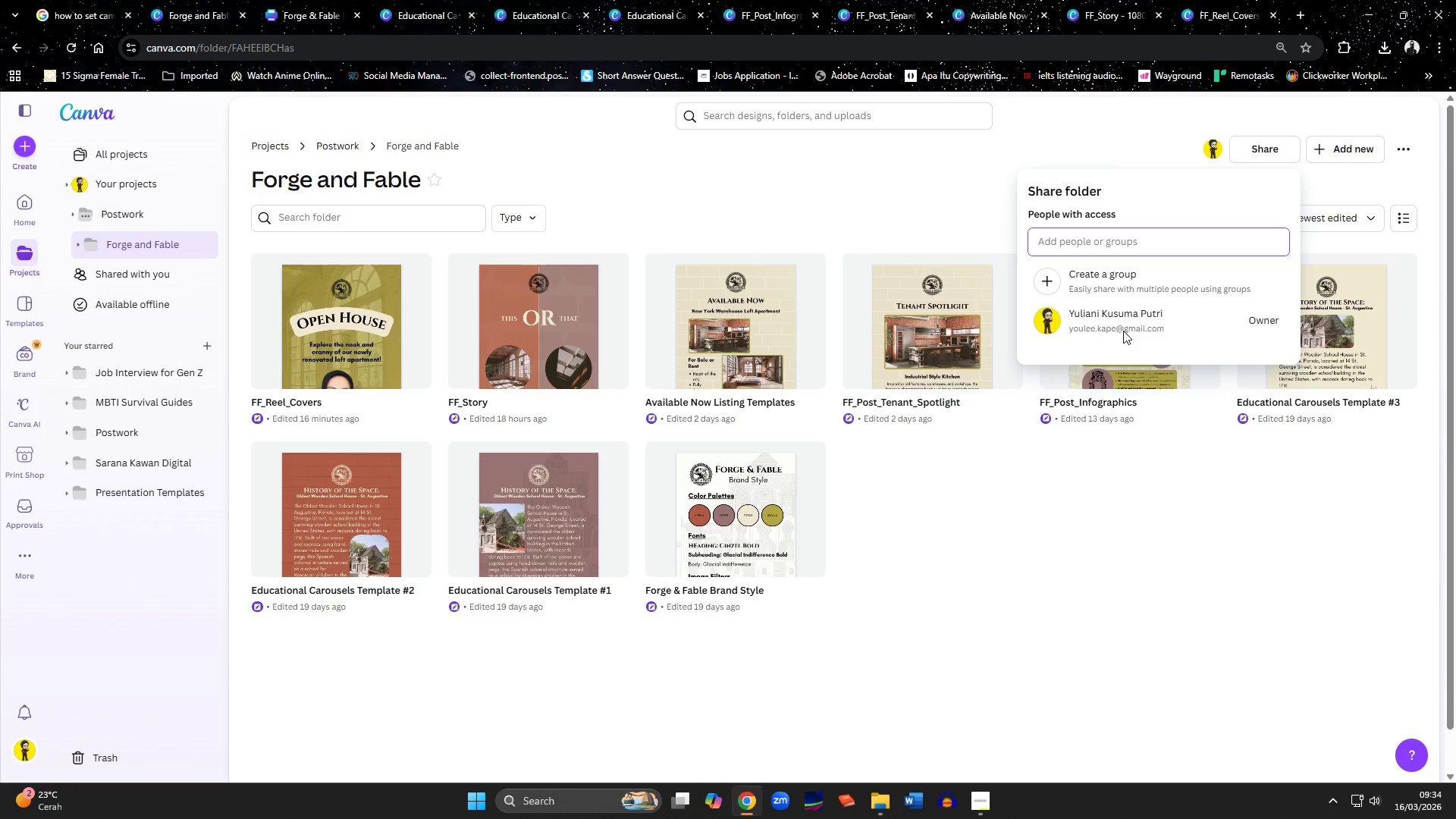 
left_click([1049, 559])